 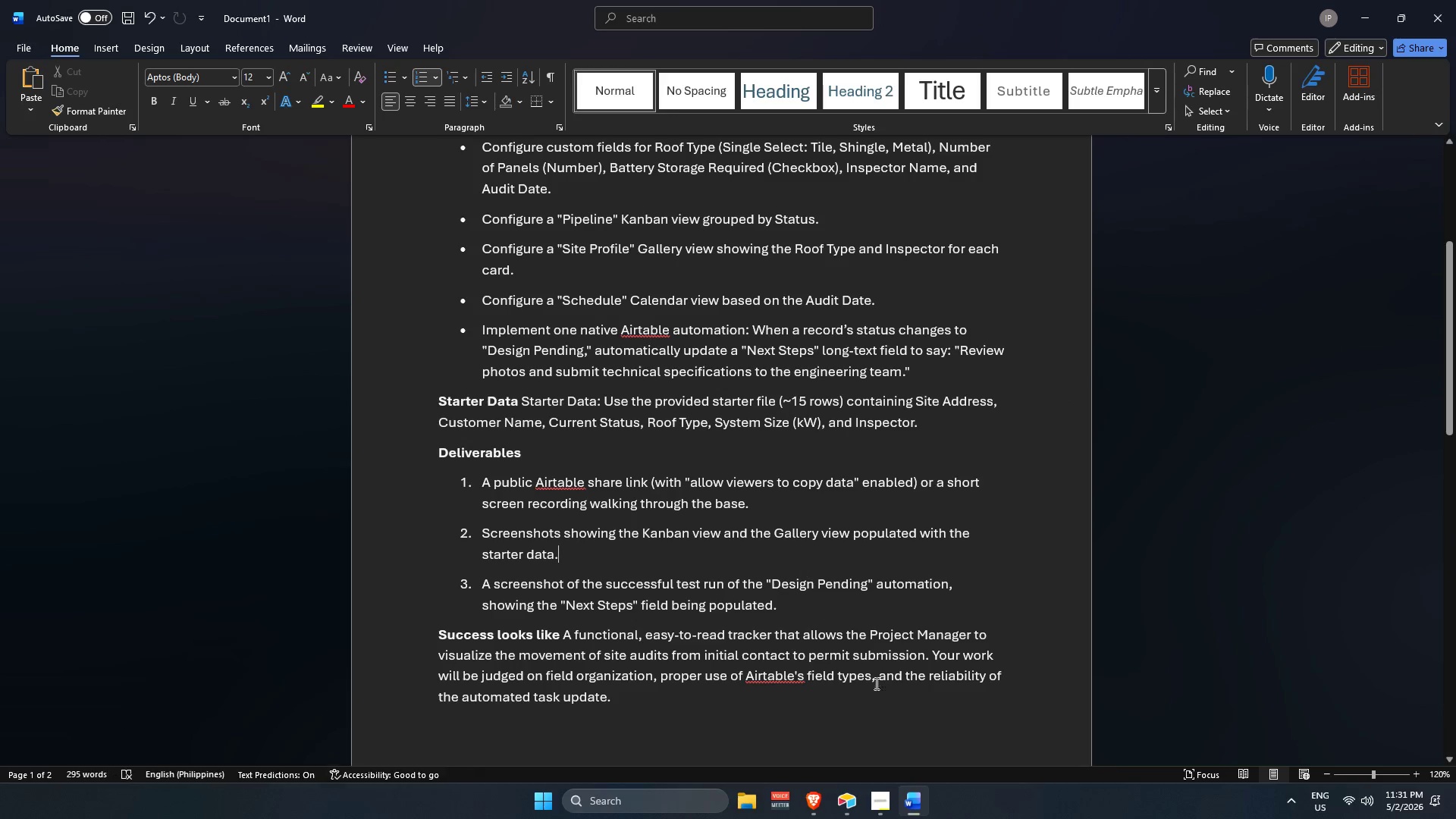 
mouse_move([852, 800])
 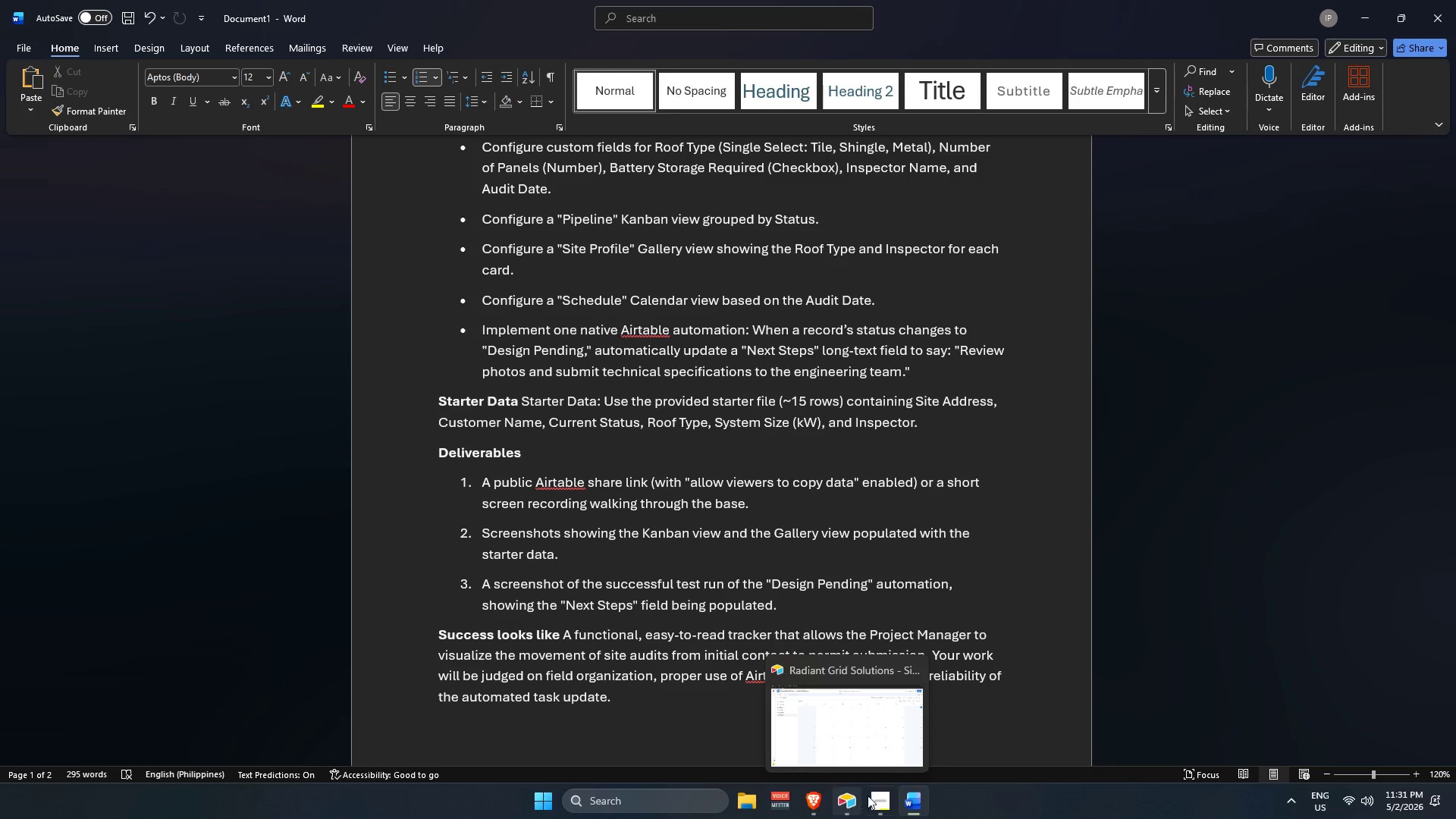 
mouse_move([868, 800])
 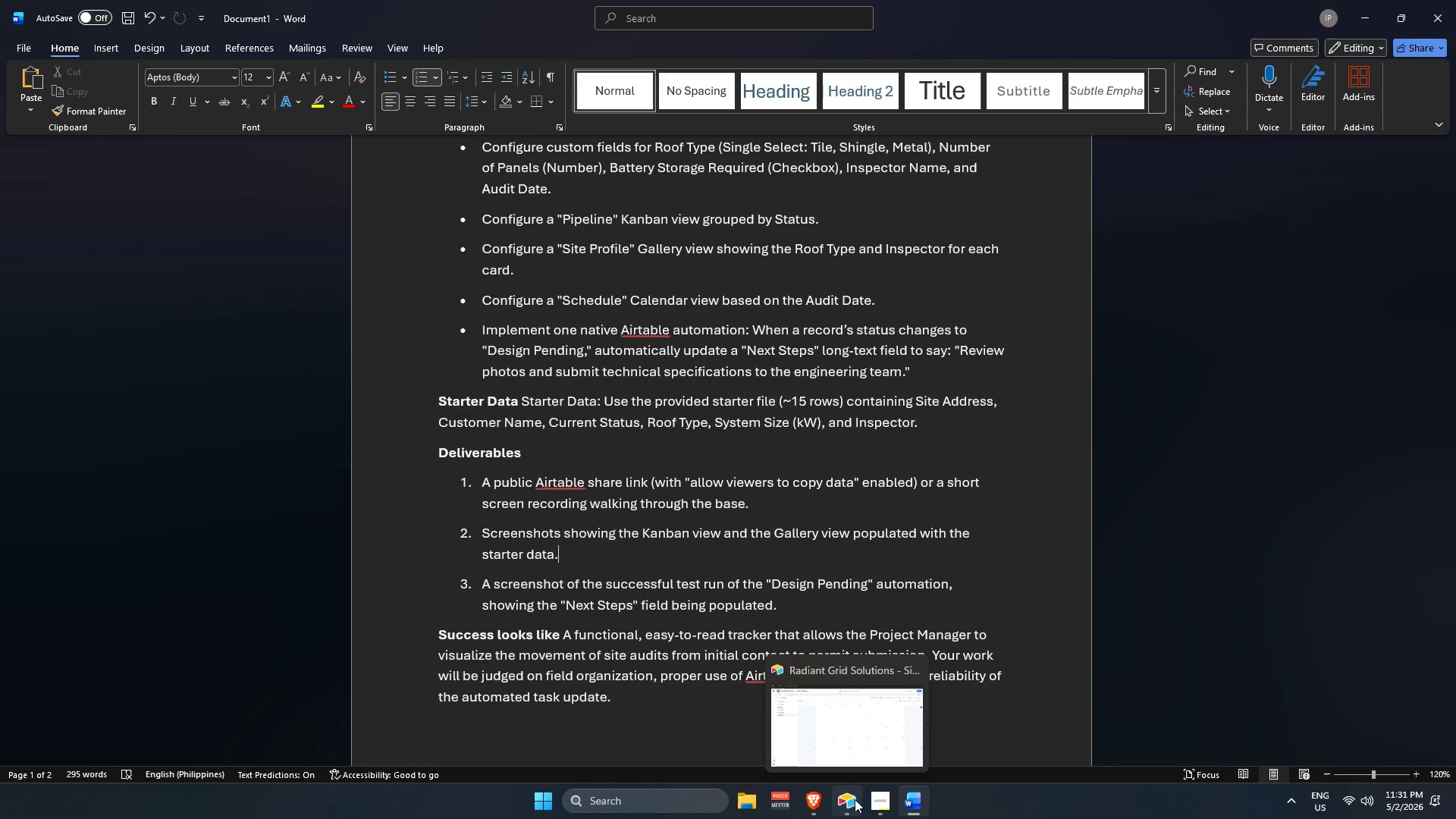 
mouse_move([864, 805])
 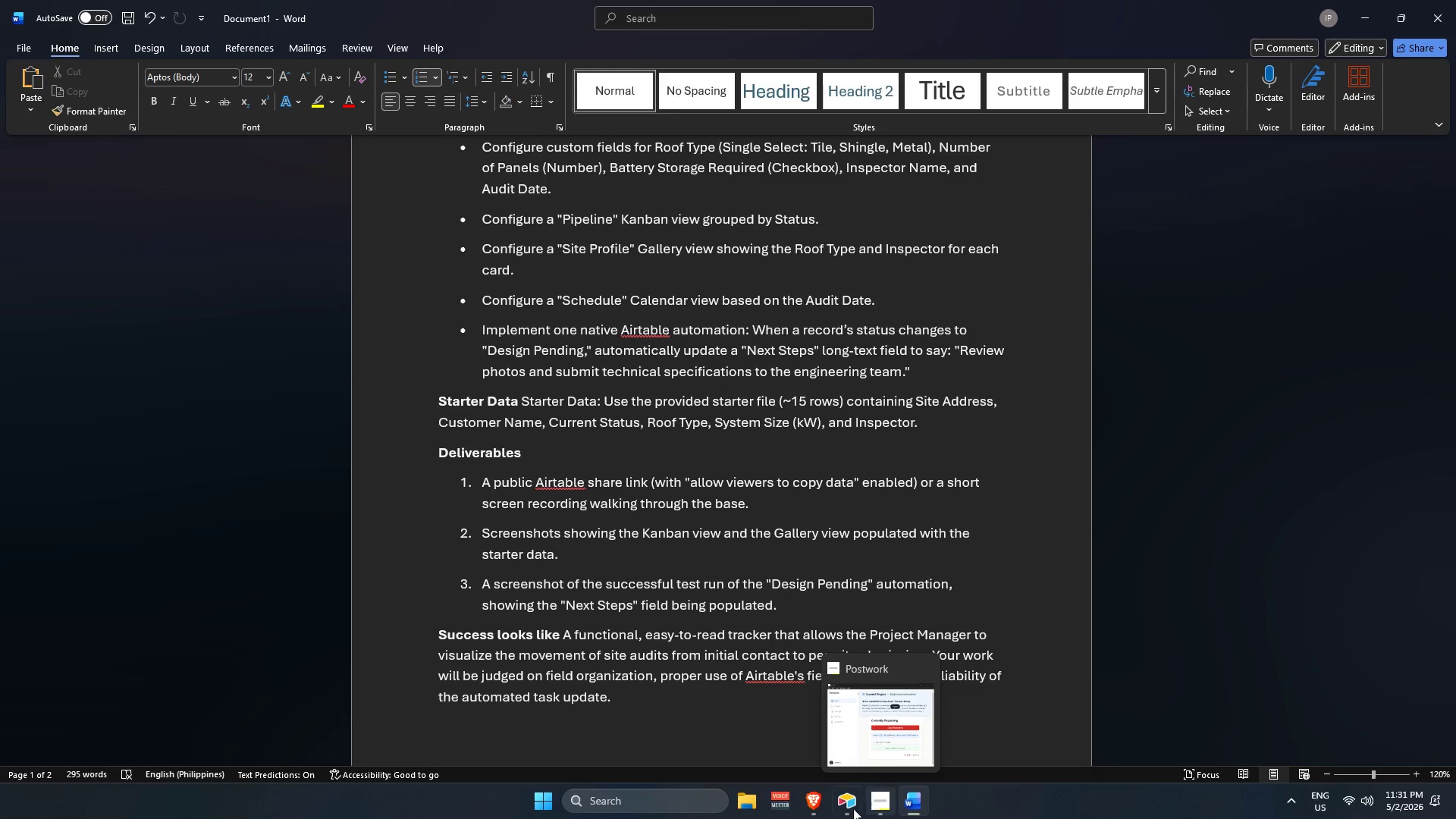 
mouse_move([846, 793])
 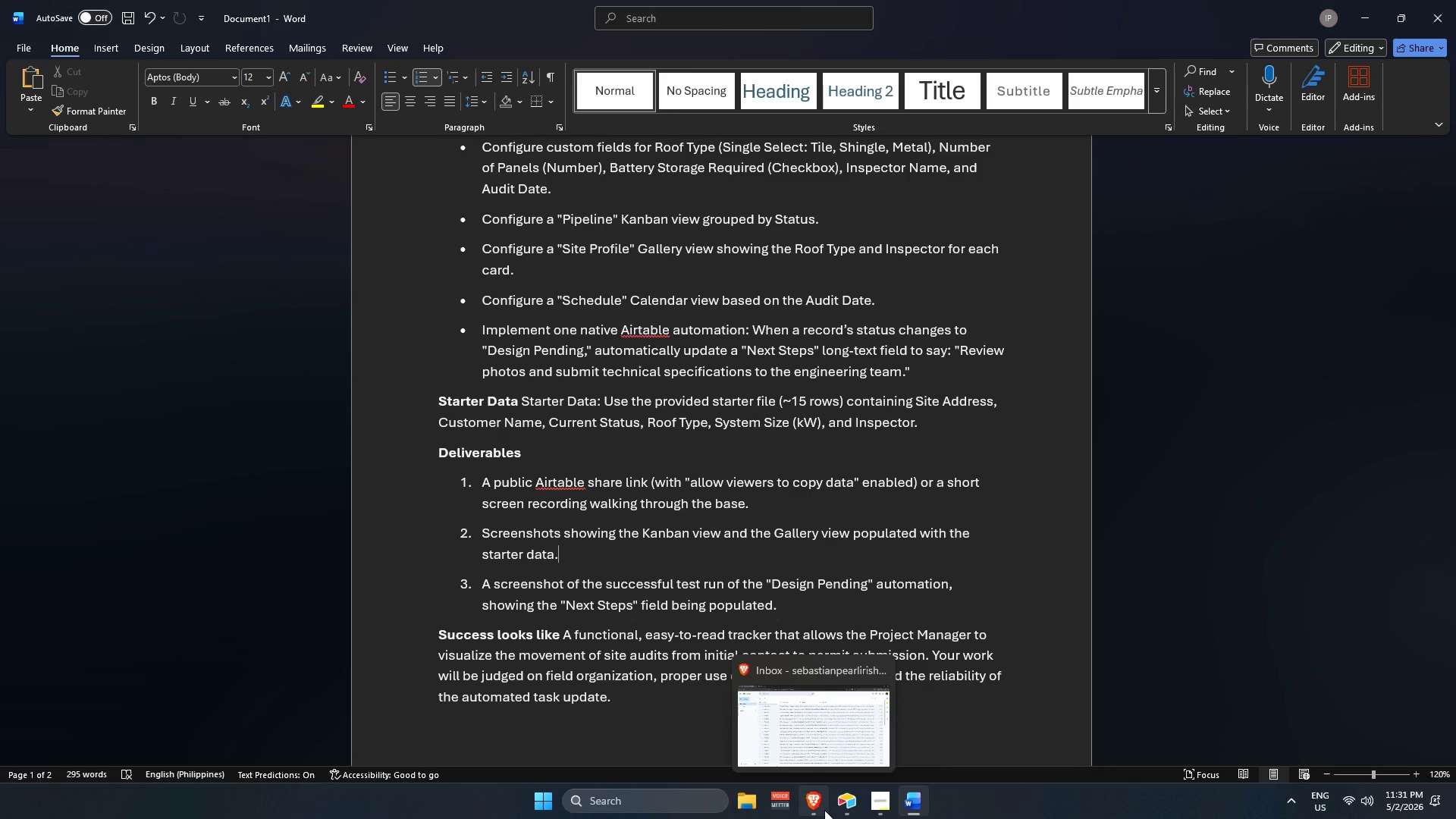 
wait(8.39)
 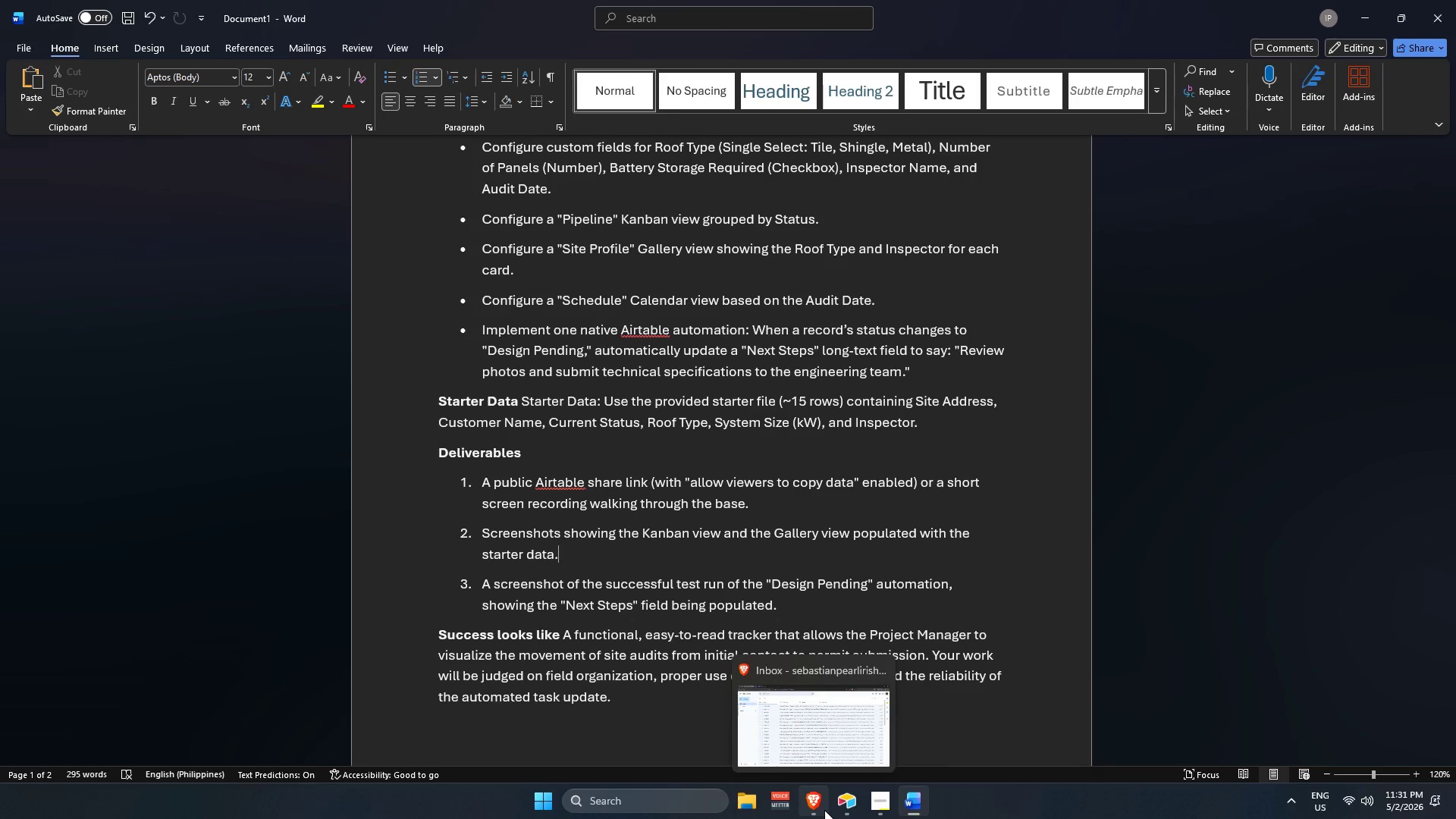 
left_click([849, 795])
 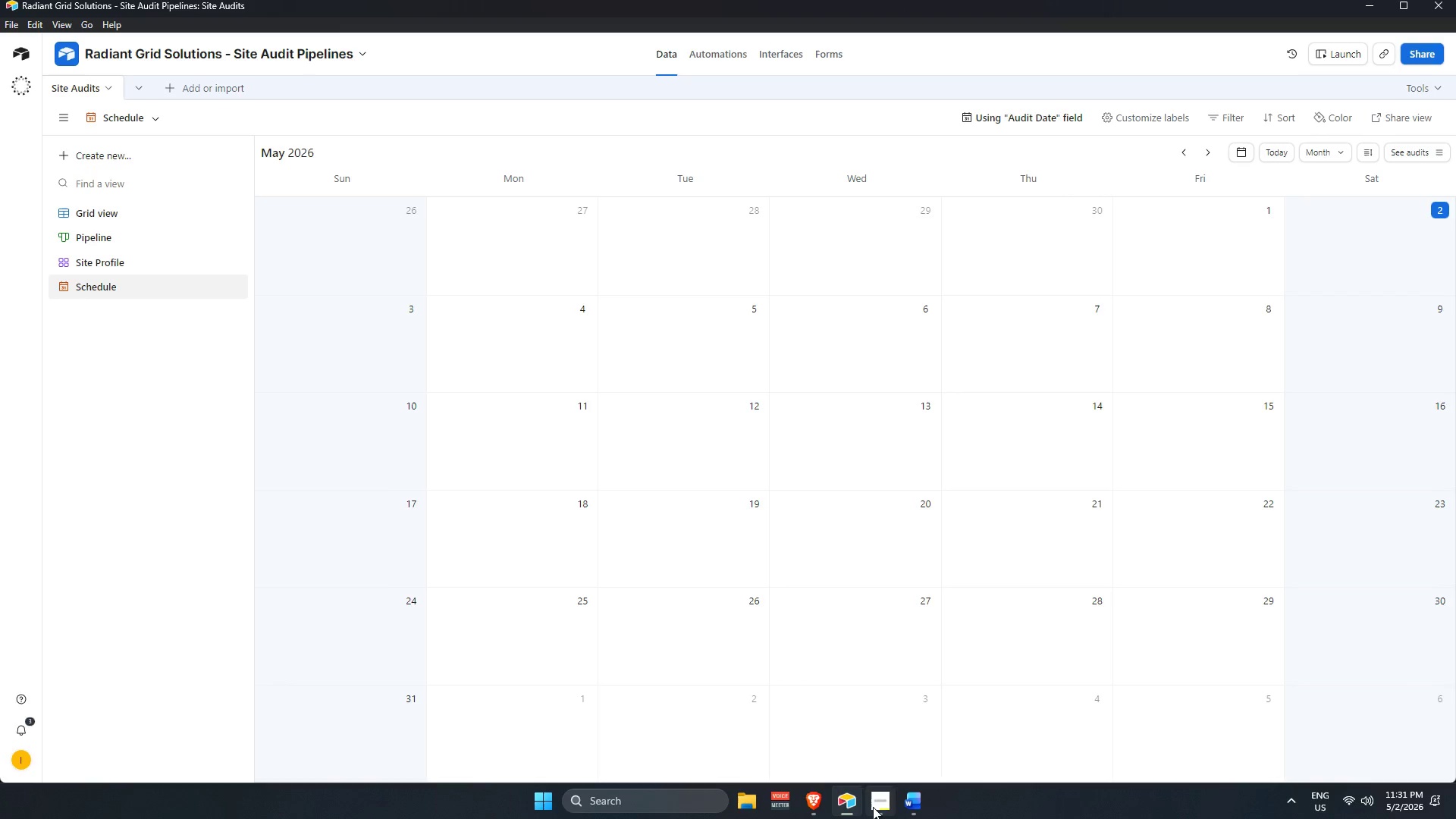 
left_click([886, 800])